 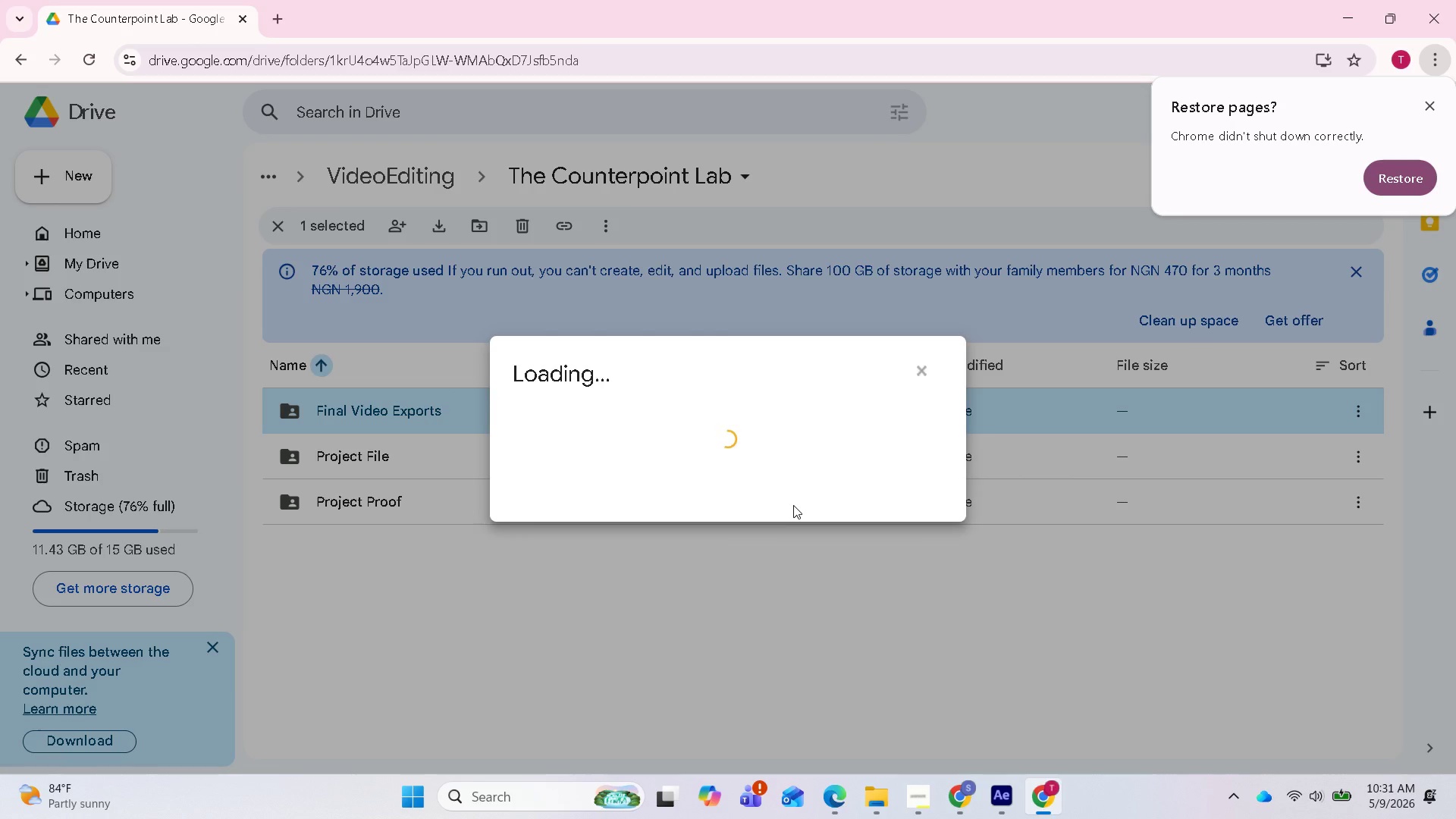 
left_click([912, 592])
 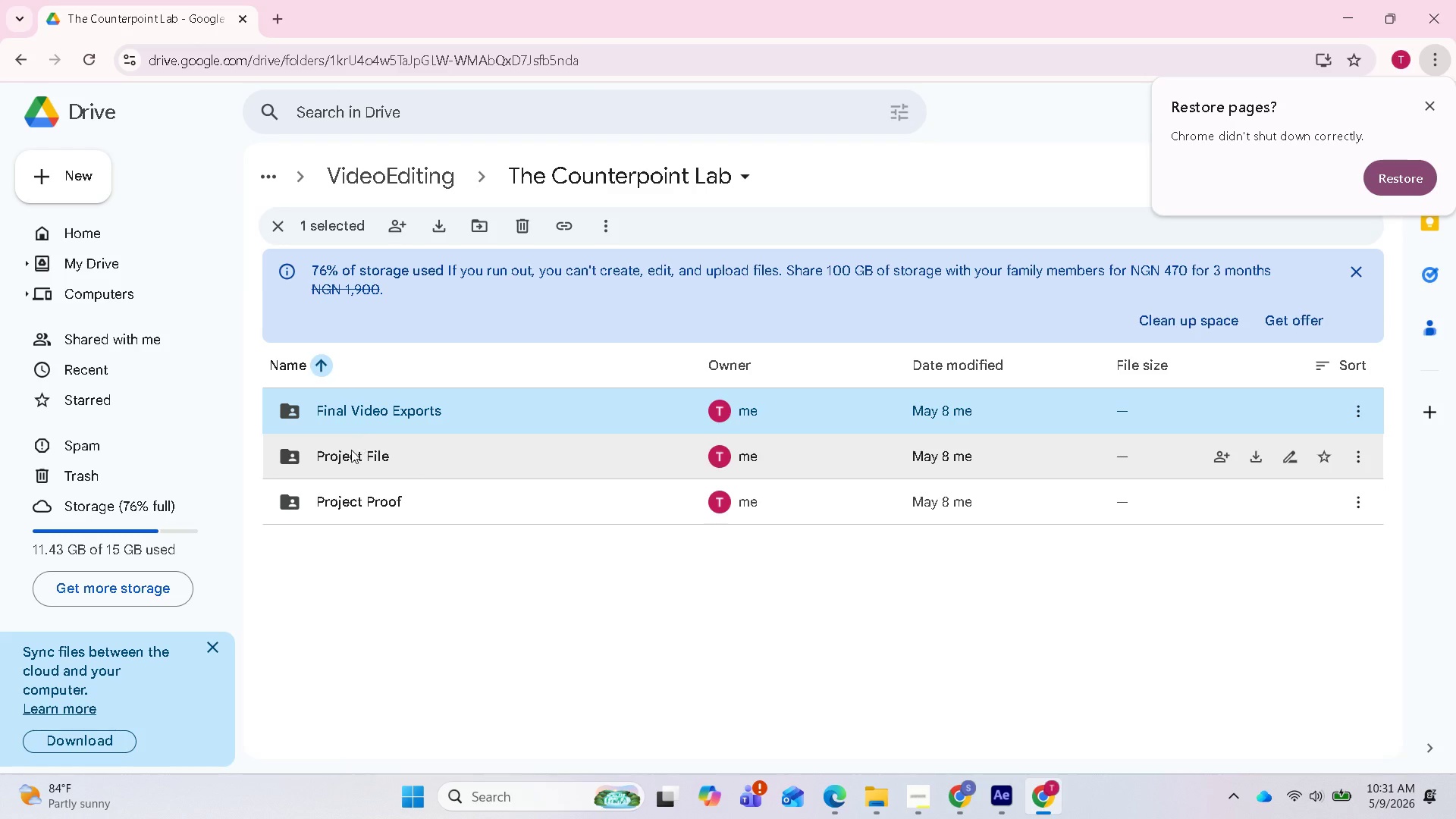 
right_click([350, 451])
 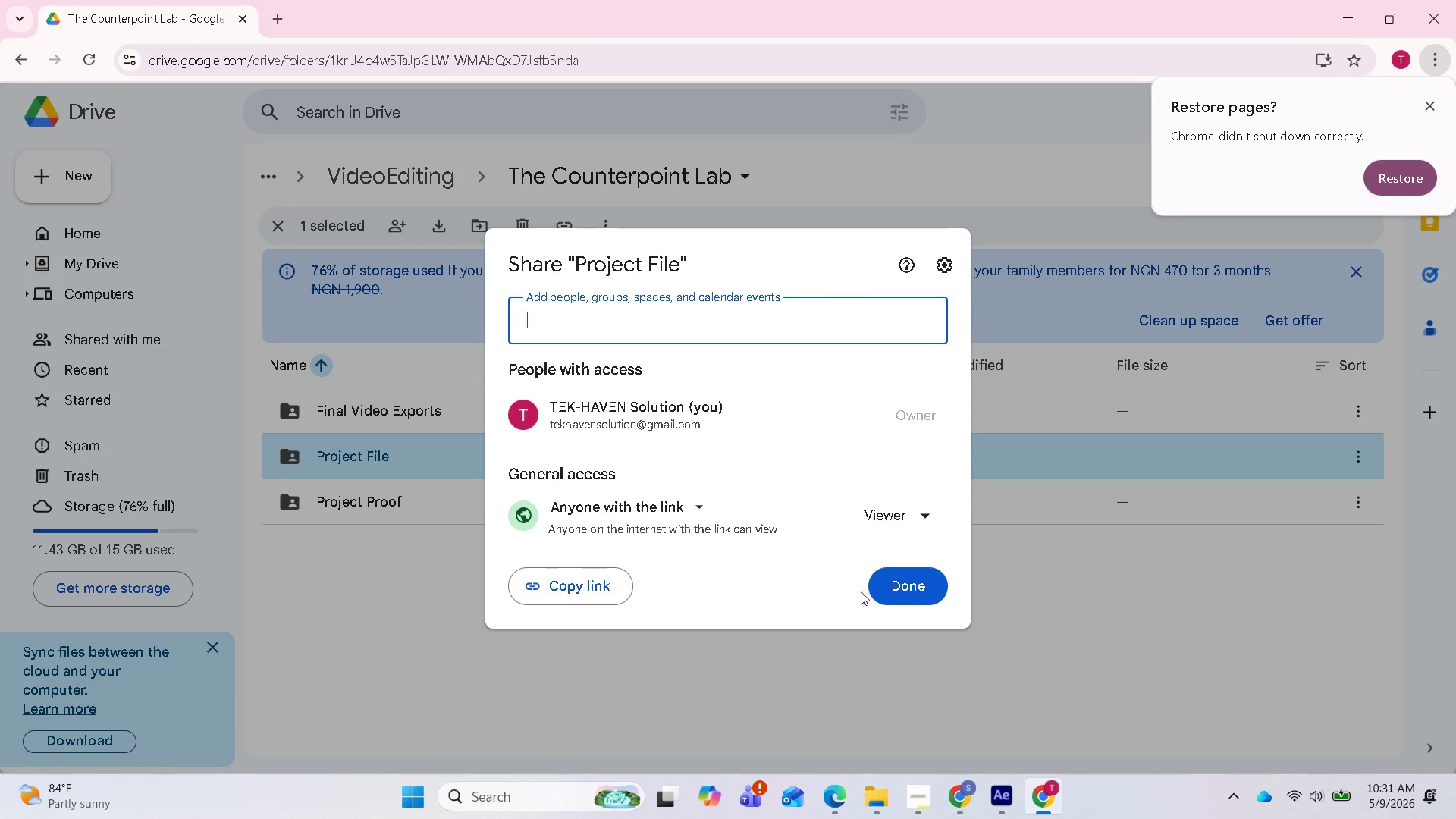 
wait(6.61)
 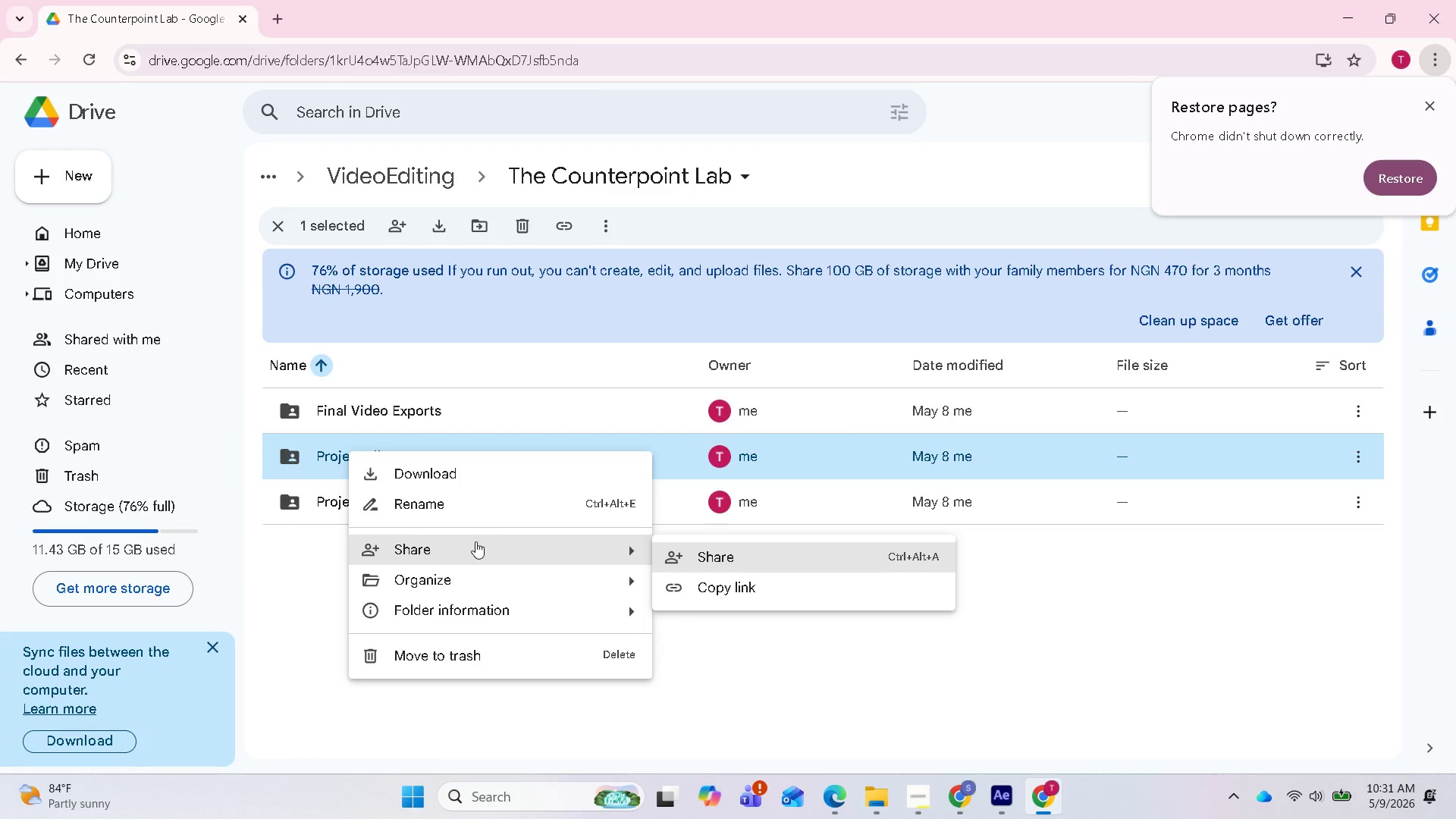 
right_click([313, 501])
 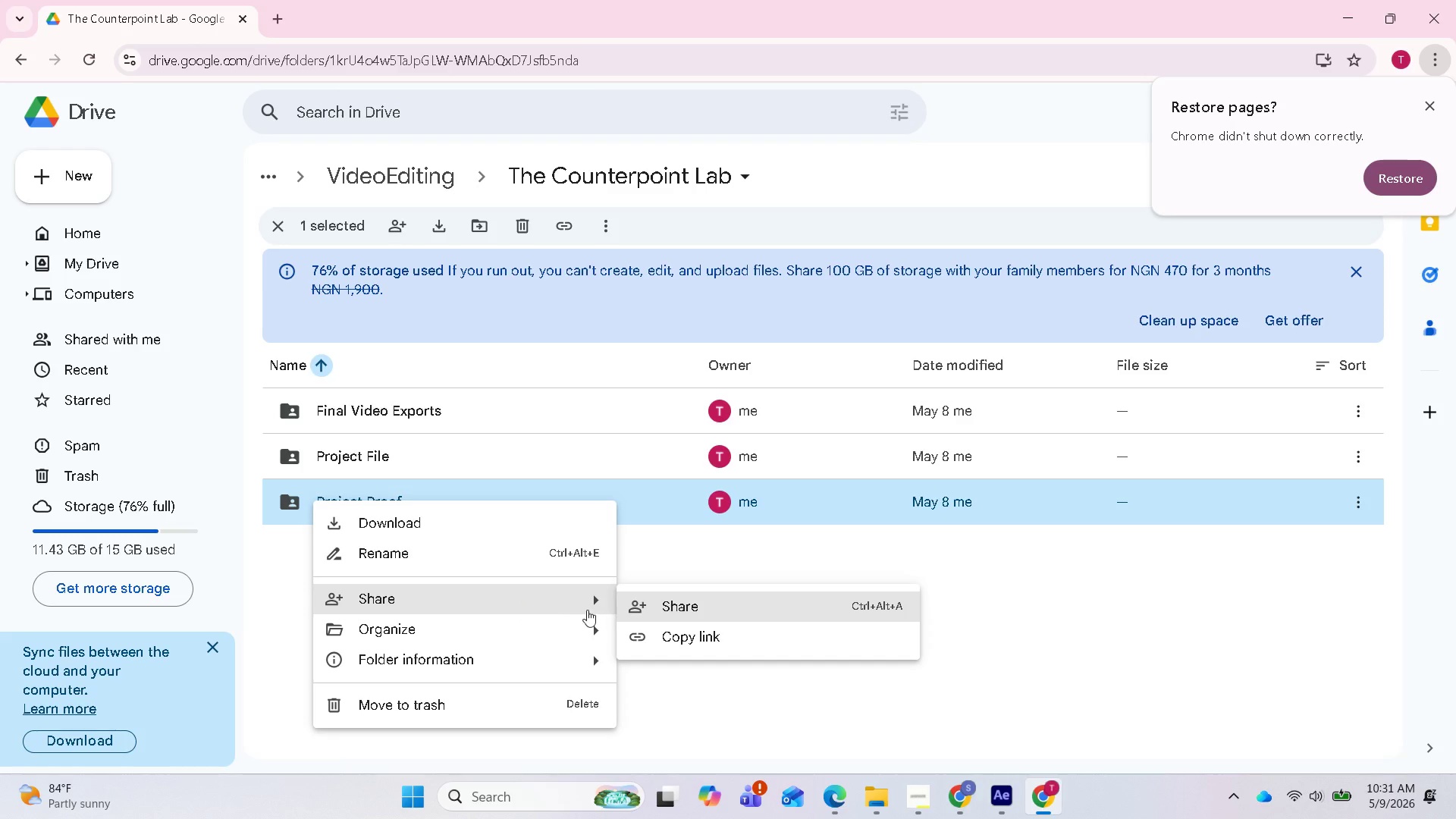 